 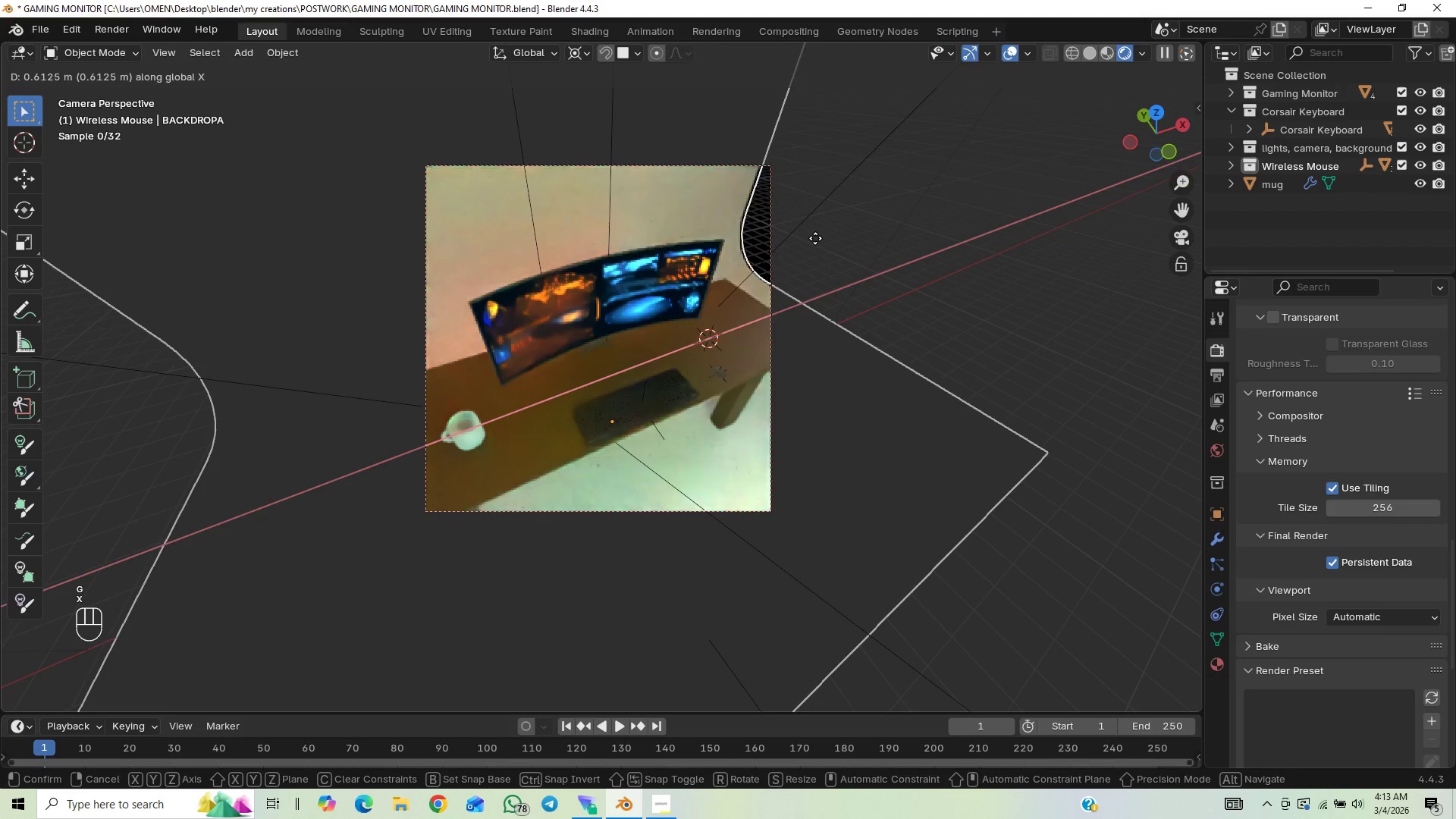 
left_click([885, 168])
 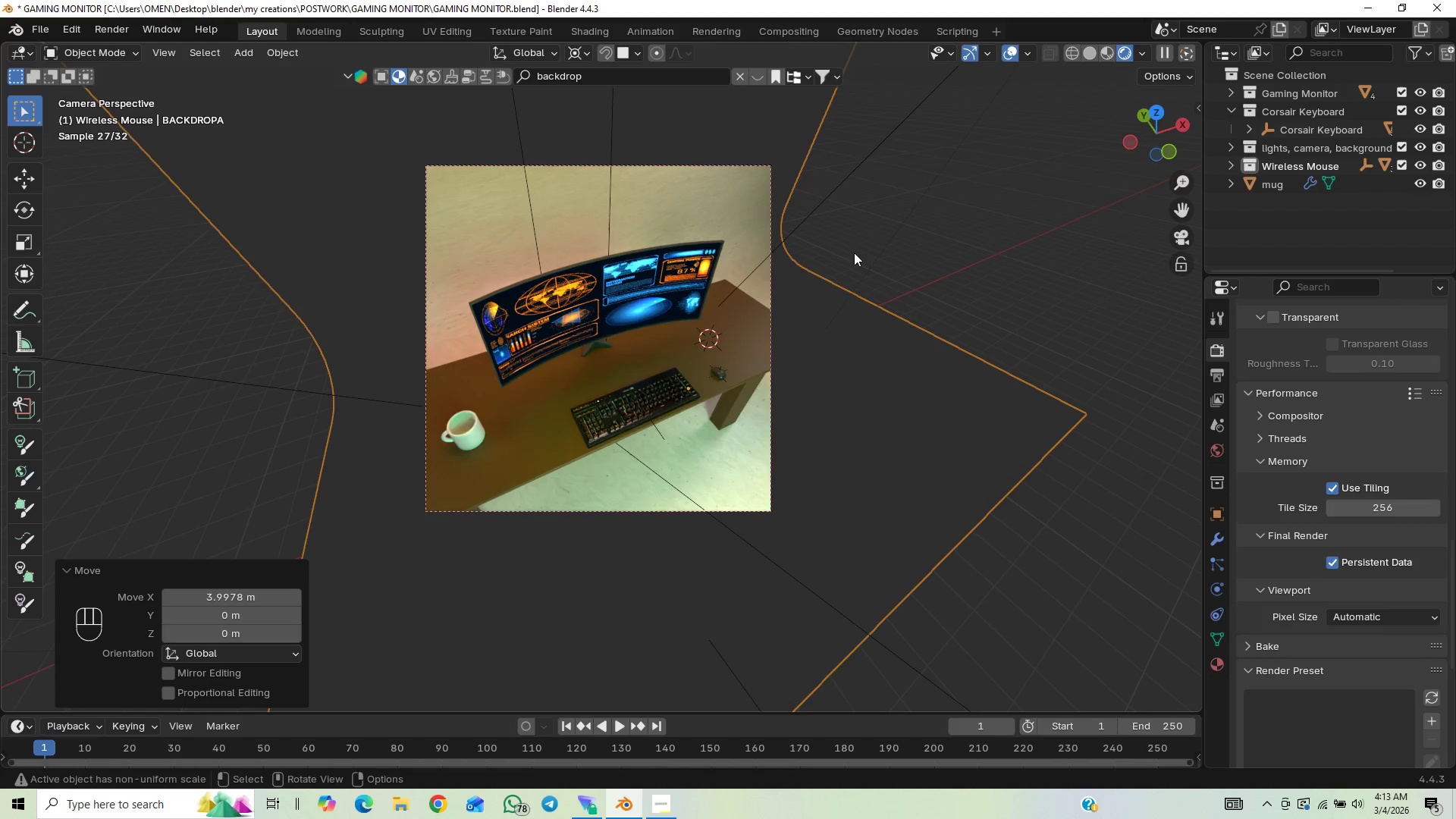 
key(F12)
 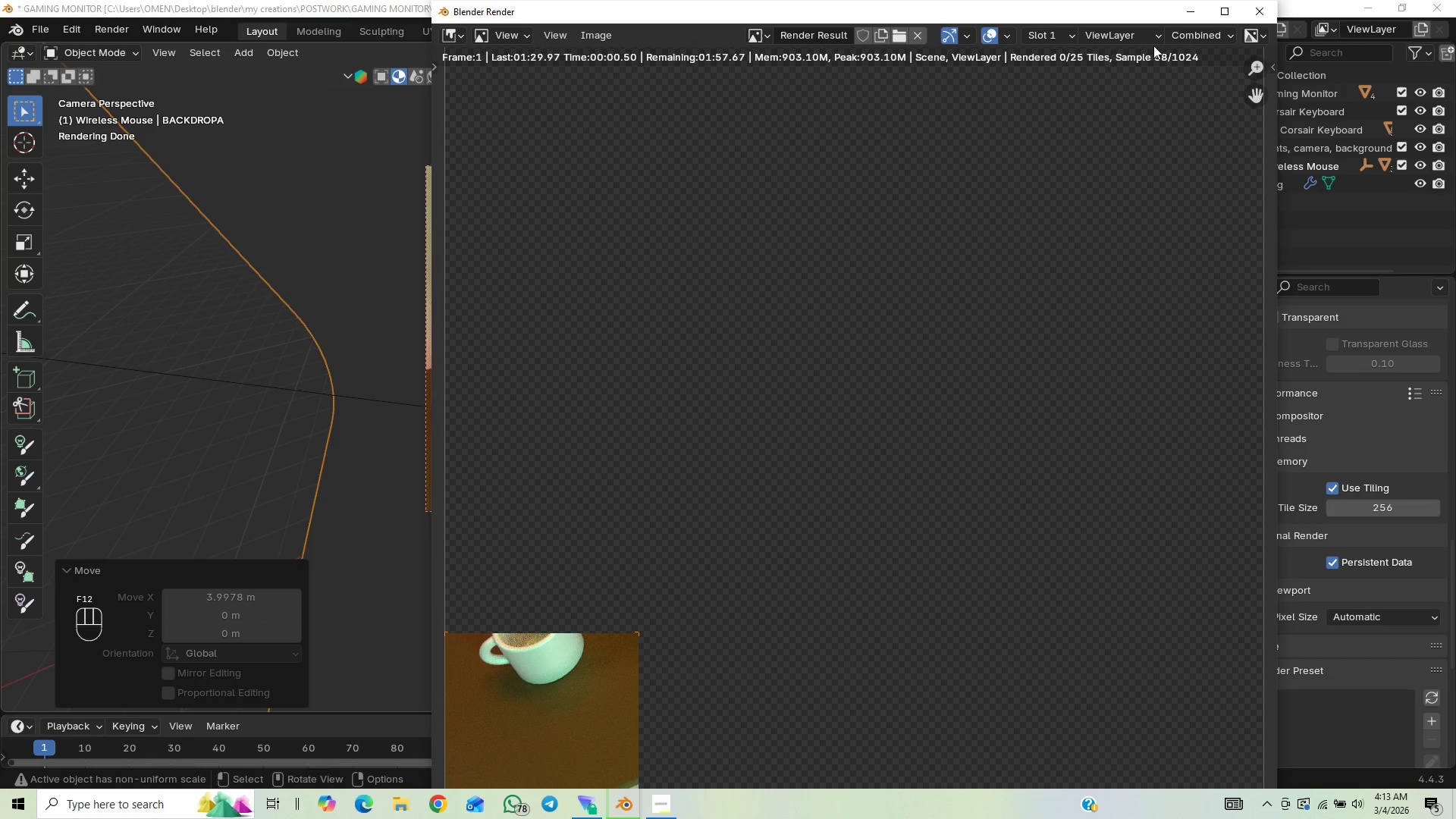 
left_click([1216, 11])
 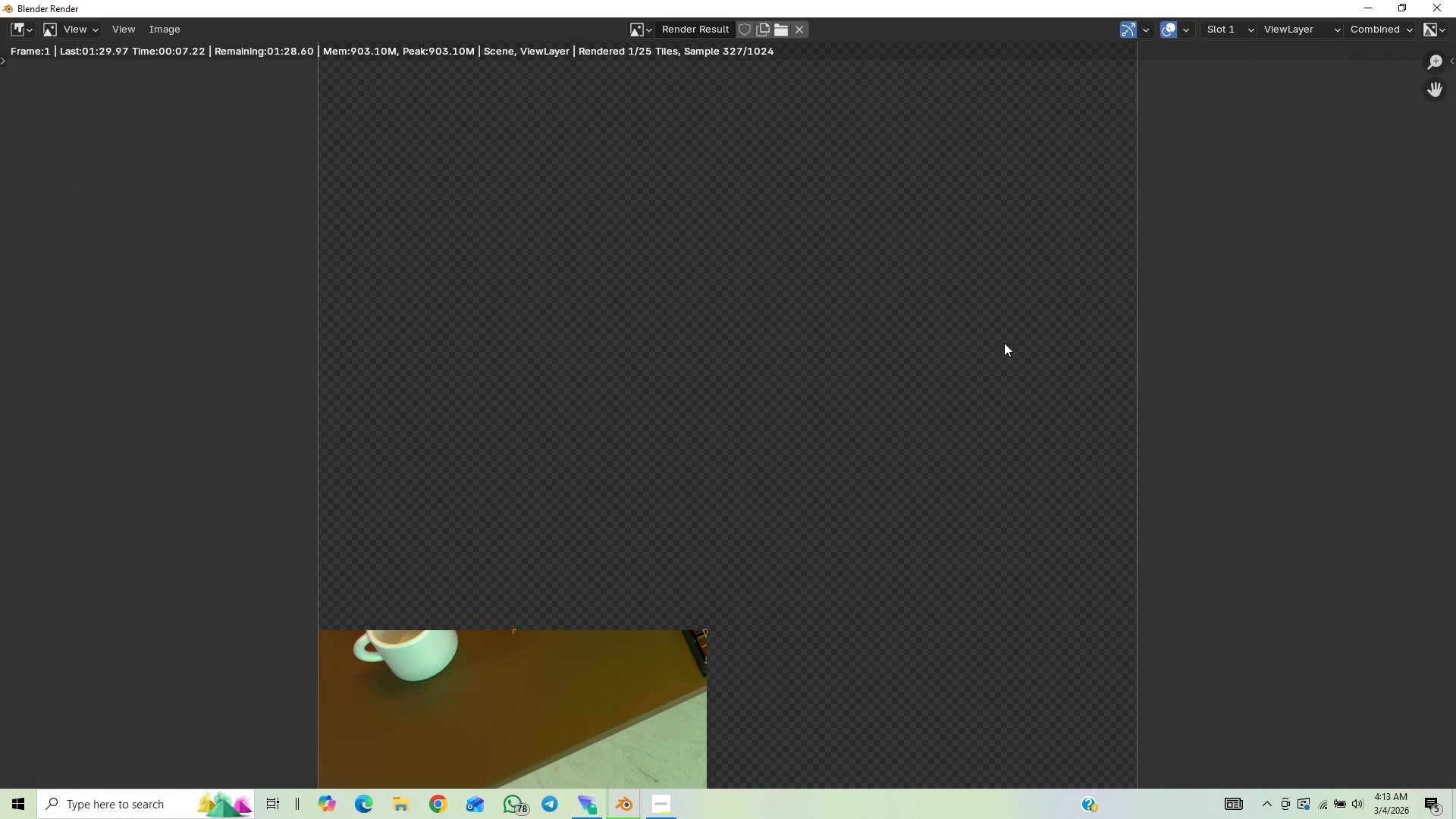 
wait(12.31)
 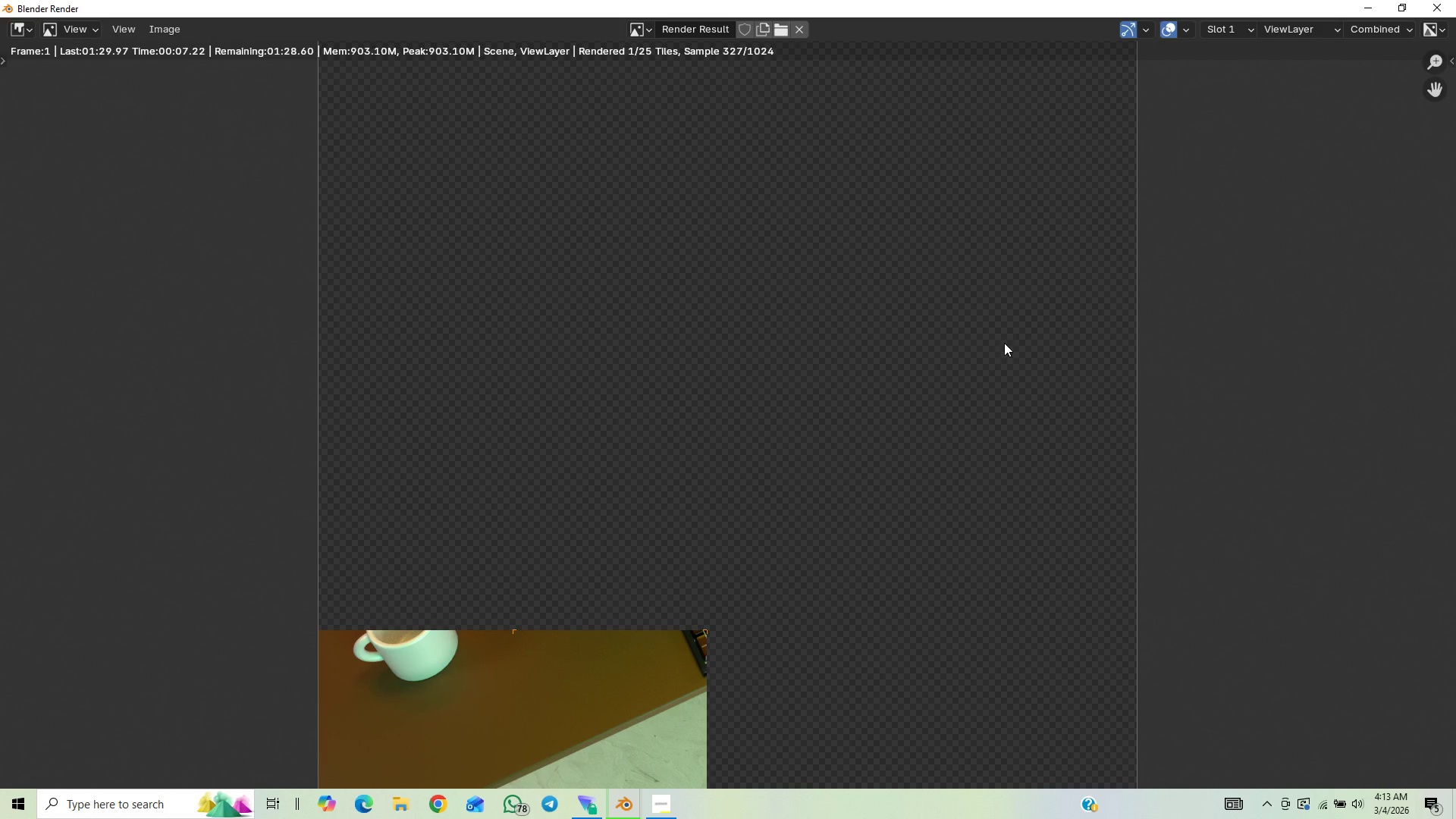 
left_click([666, 799])